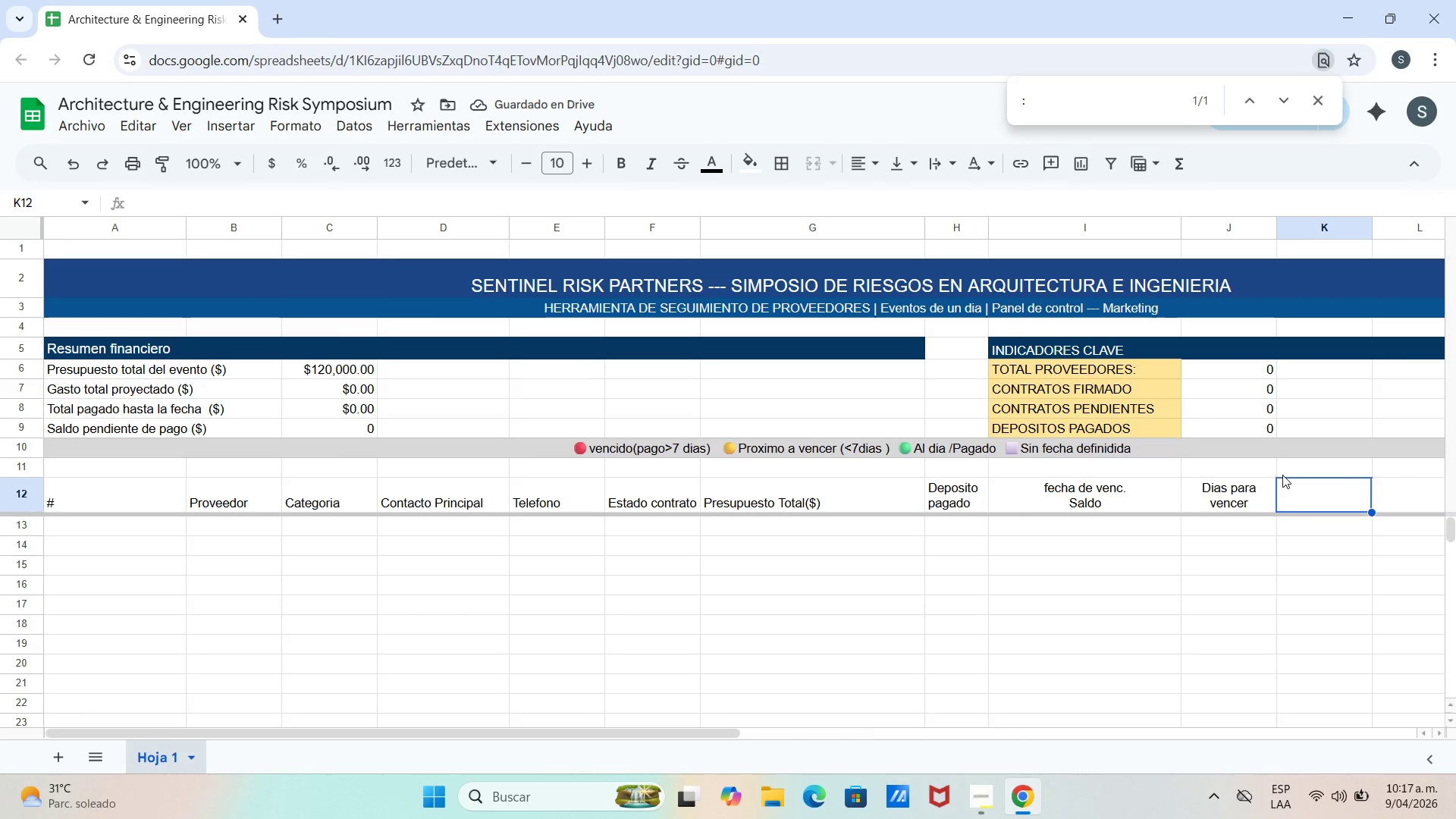 
type(Monto)
 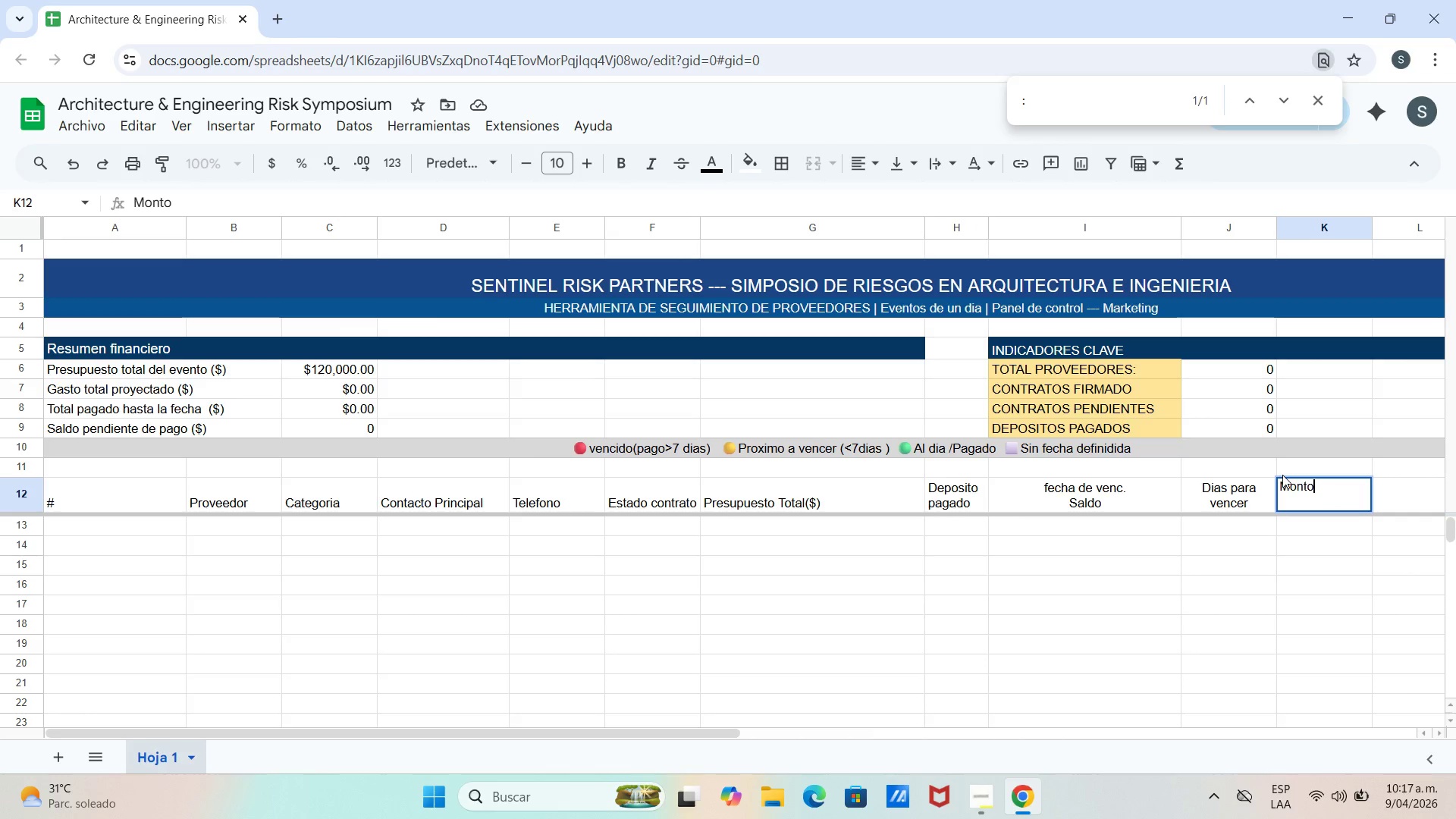 
key(Control+ControlLeft)
 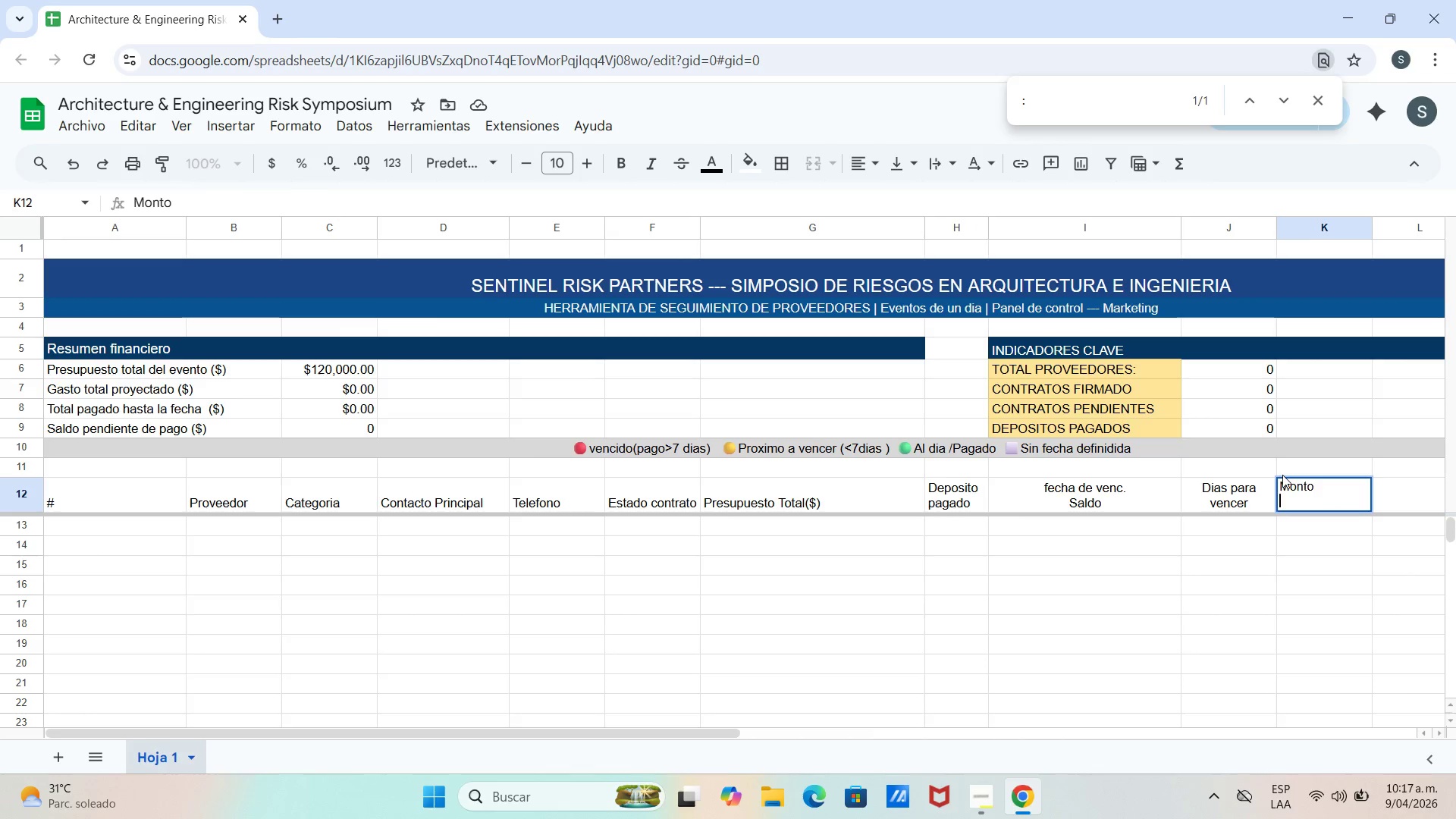 
key(Control+Enter)
 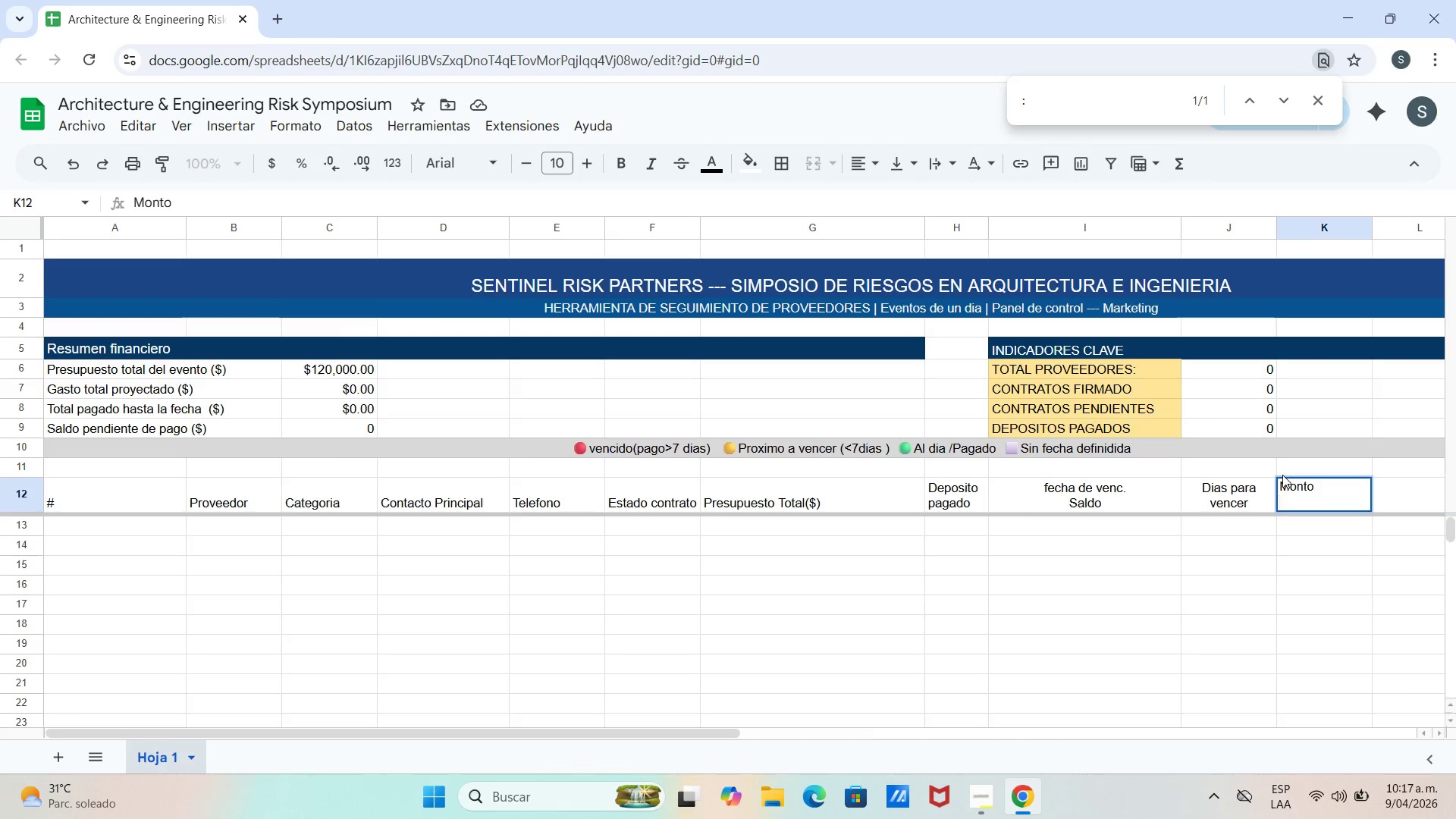 
type(Depost)
key(Backspace)
type(ito)
 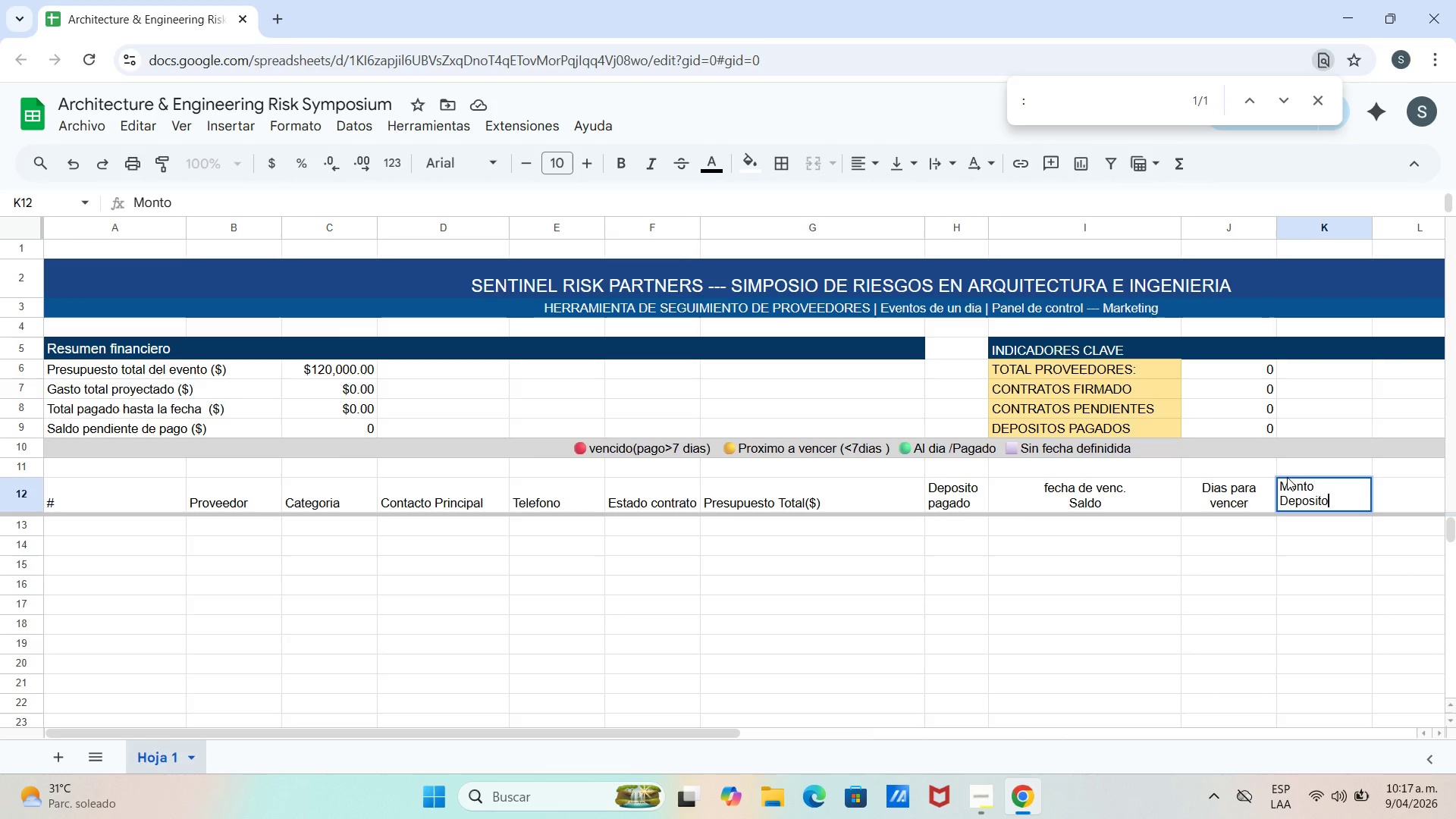 
key(Control+8)
 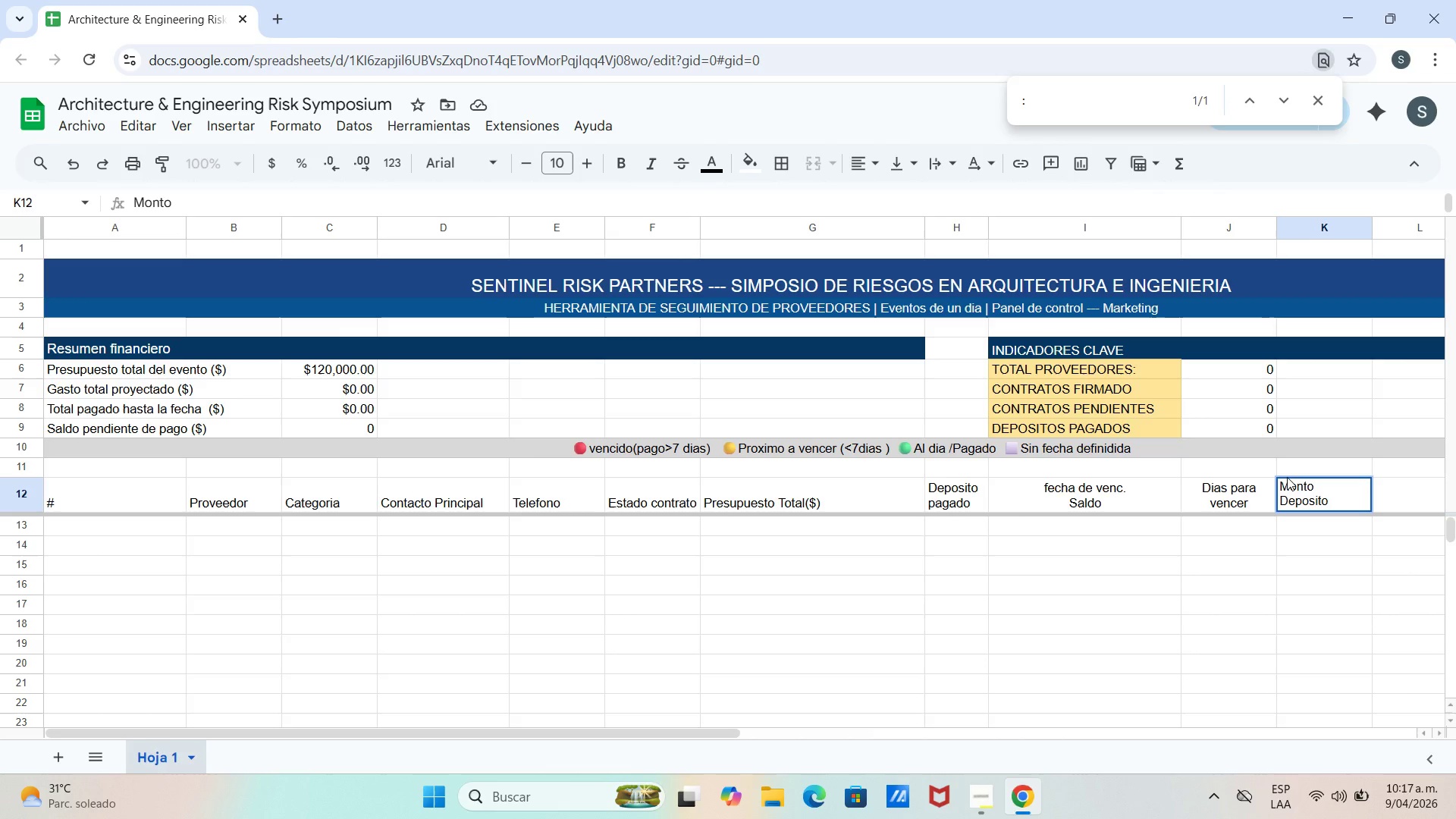 
key(Control+4)
 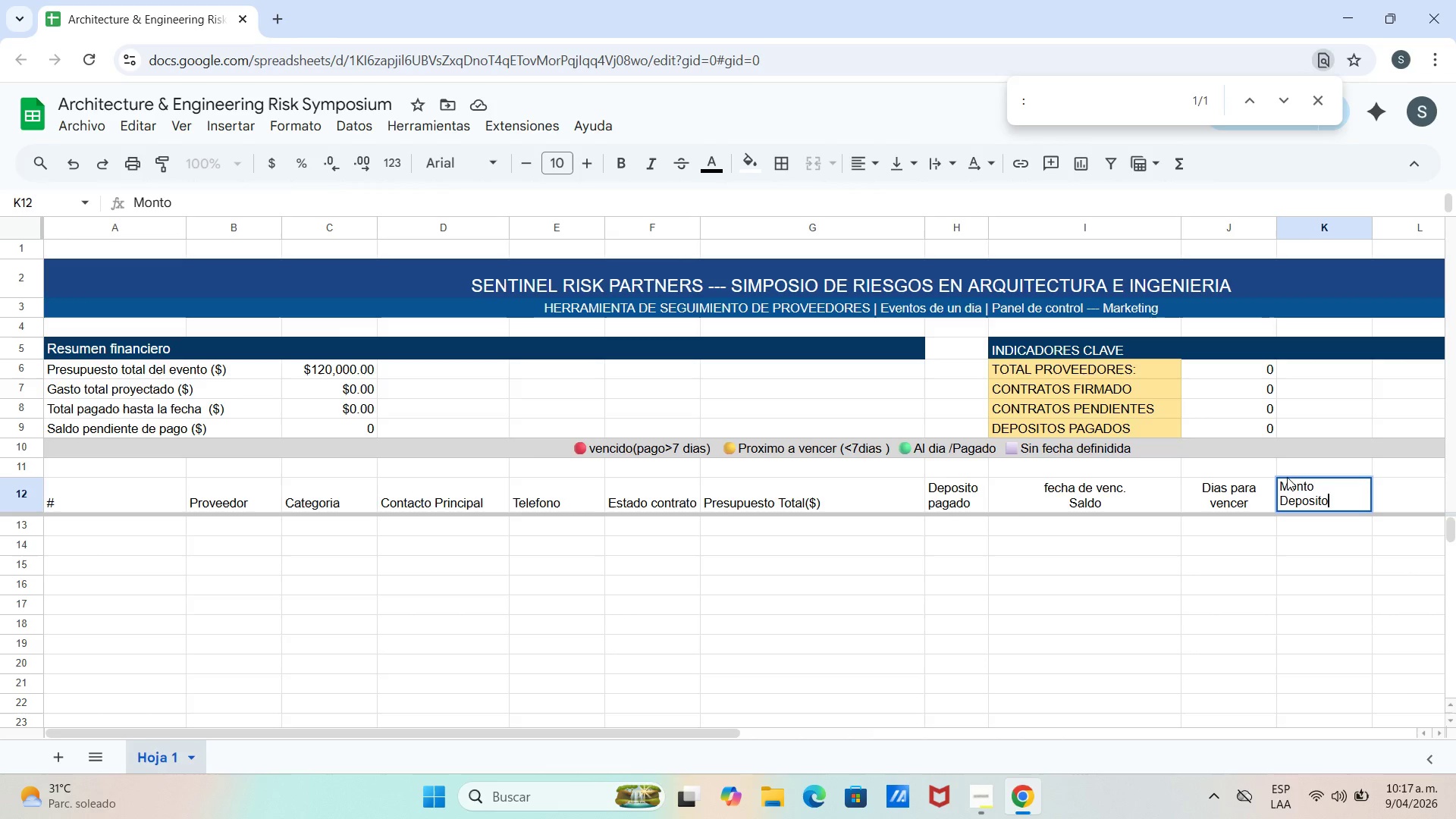 
key(Control+9)
 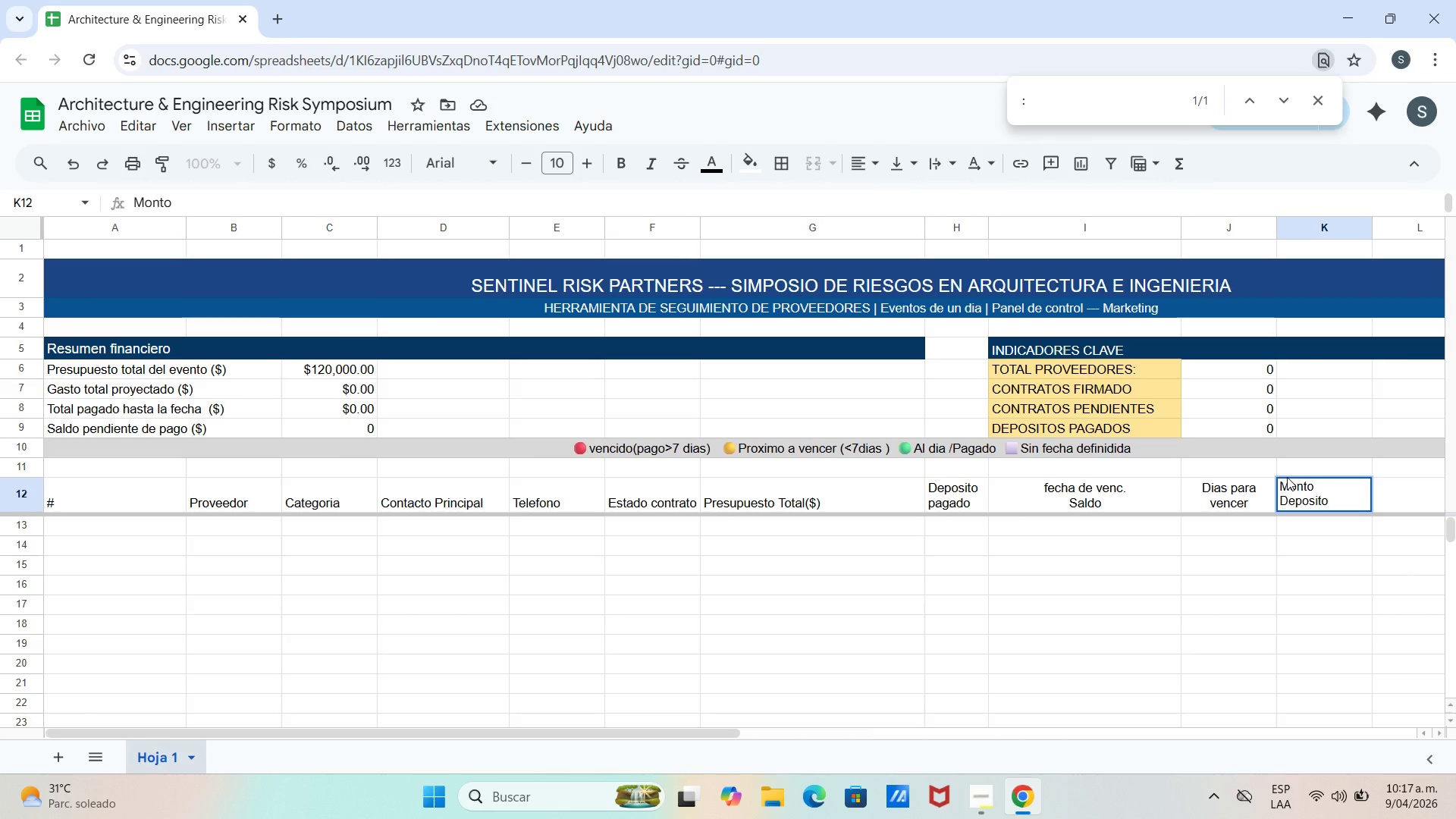 
type(*$()
 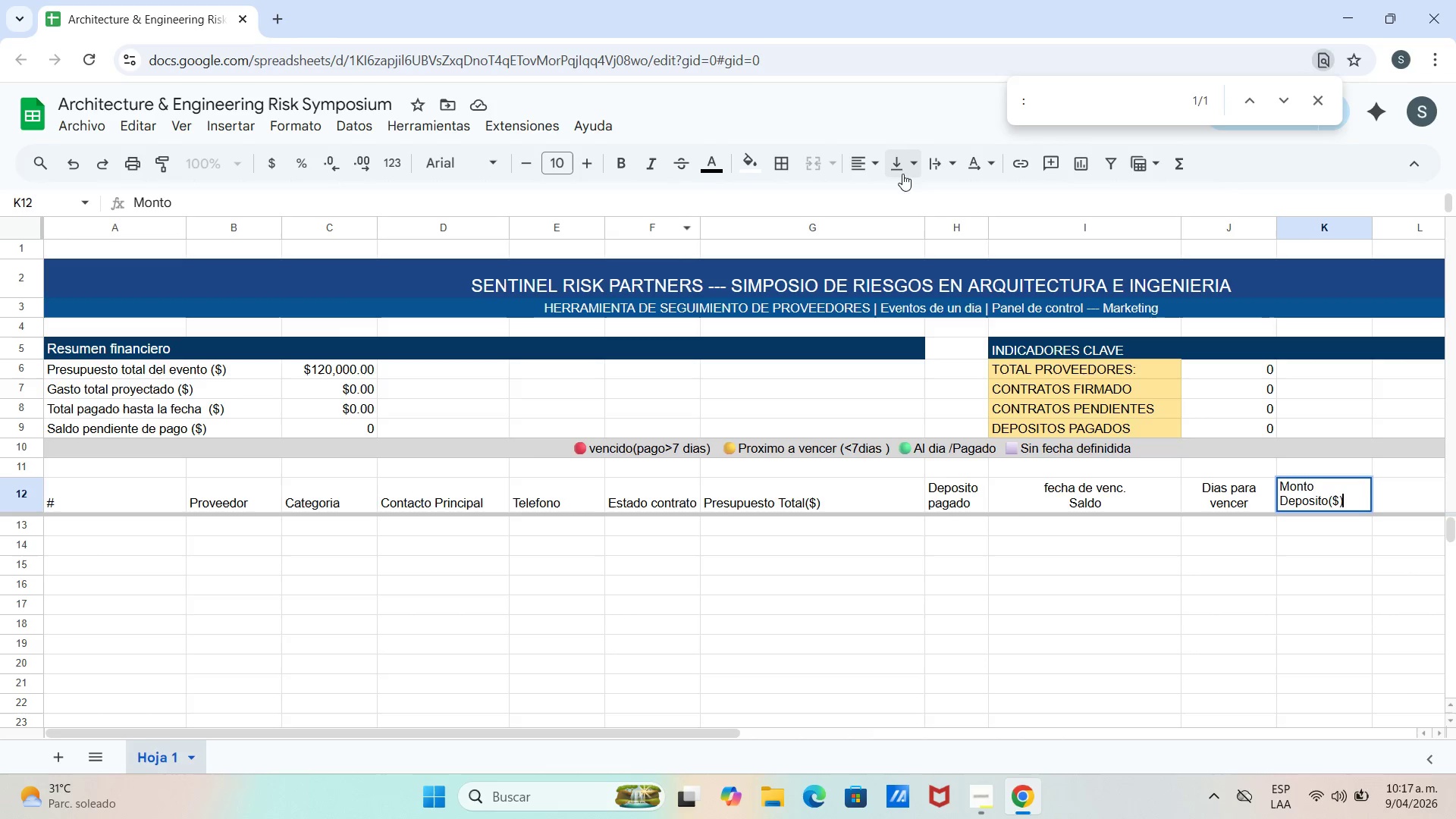 
double_click([891, 208])
 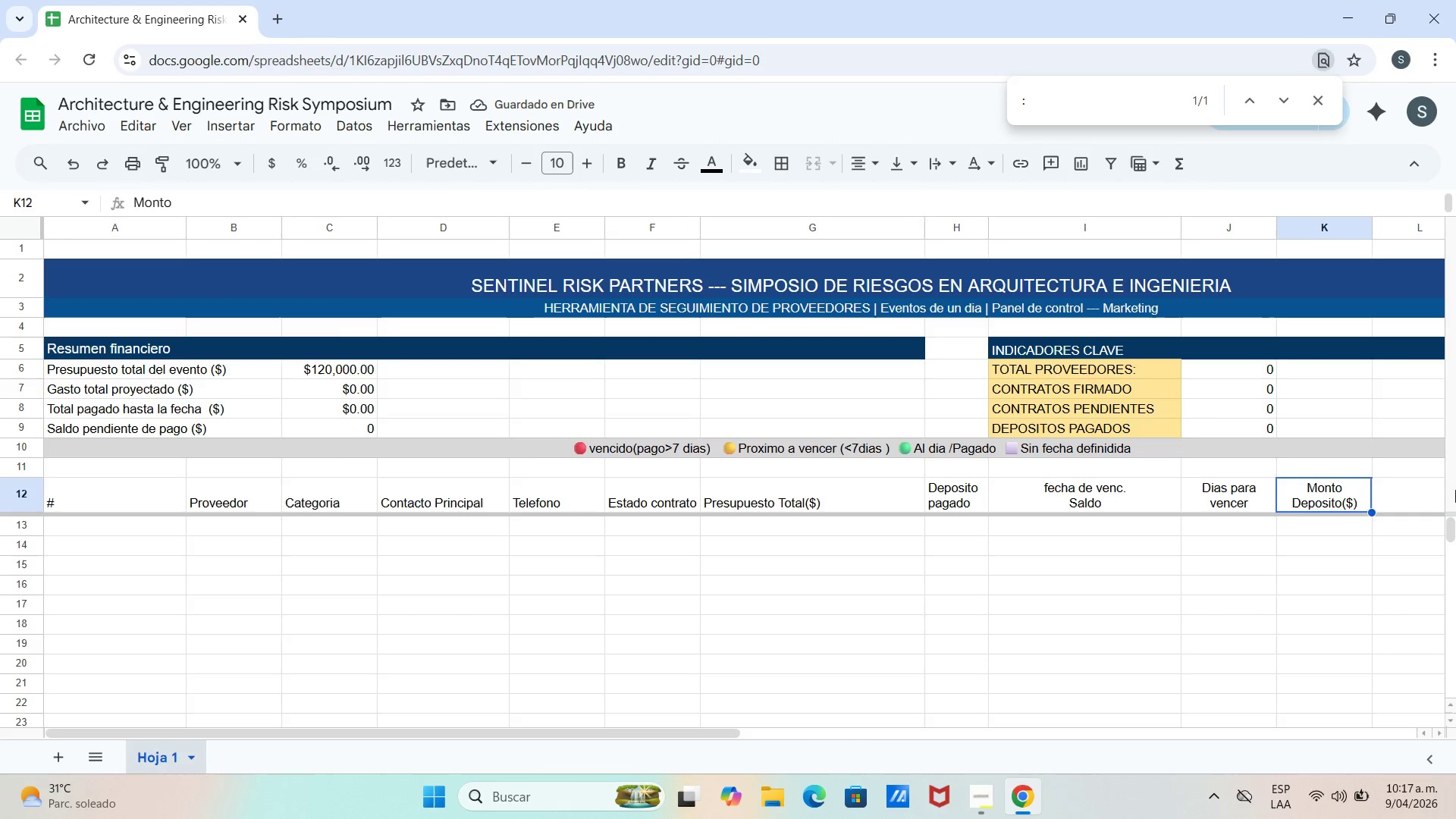 
left_click([1405, 497])